 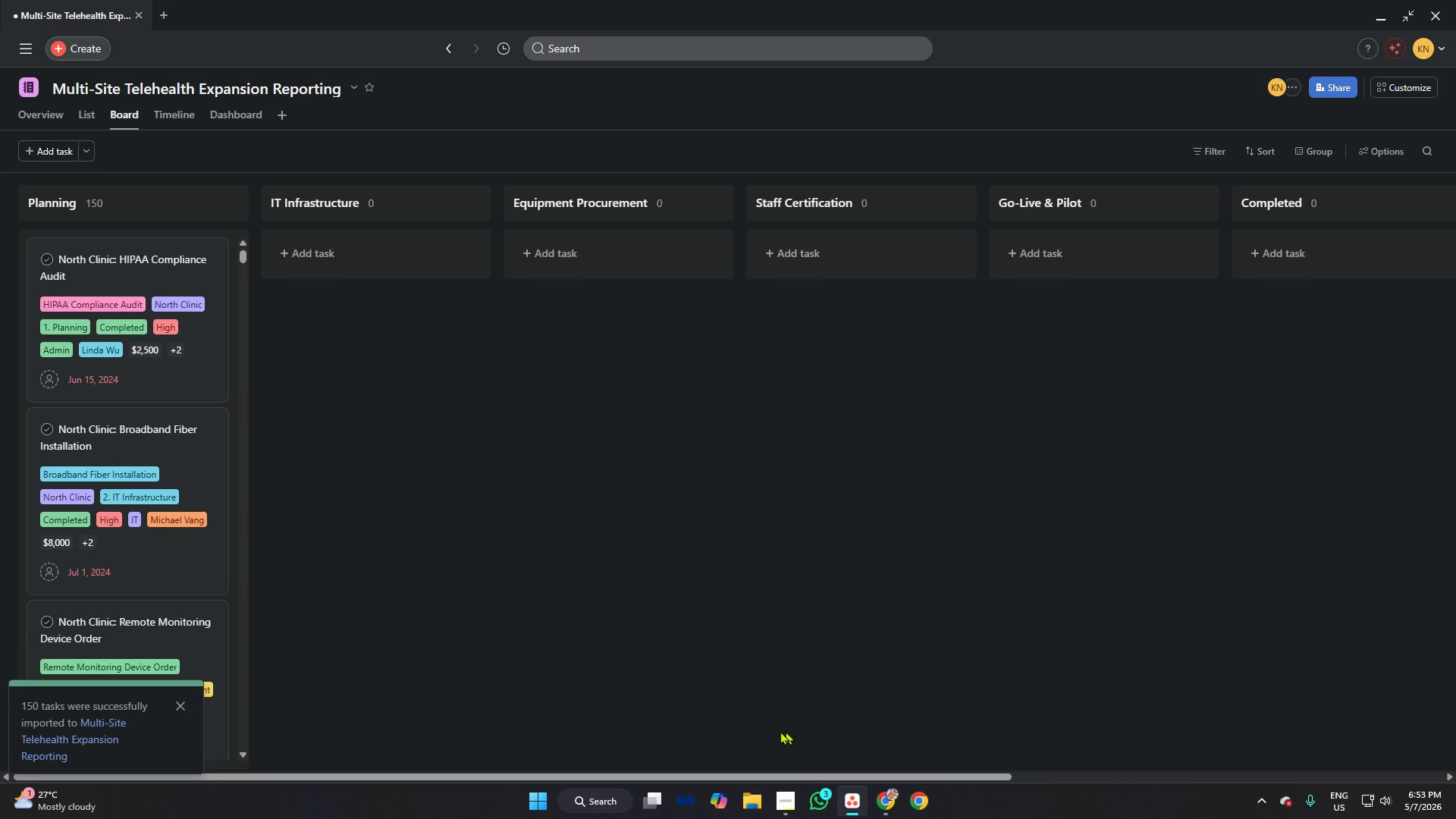 
left_click([691, 773])
 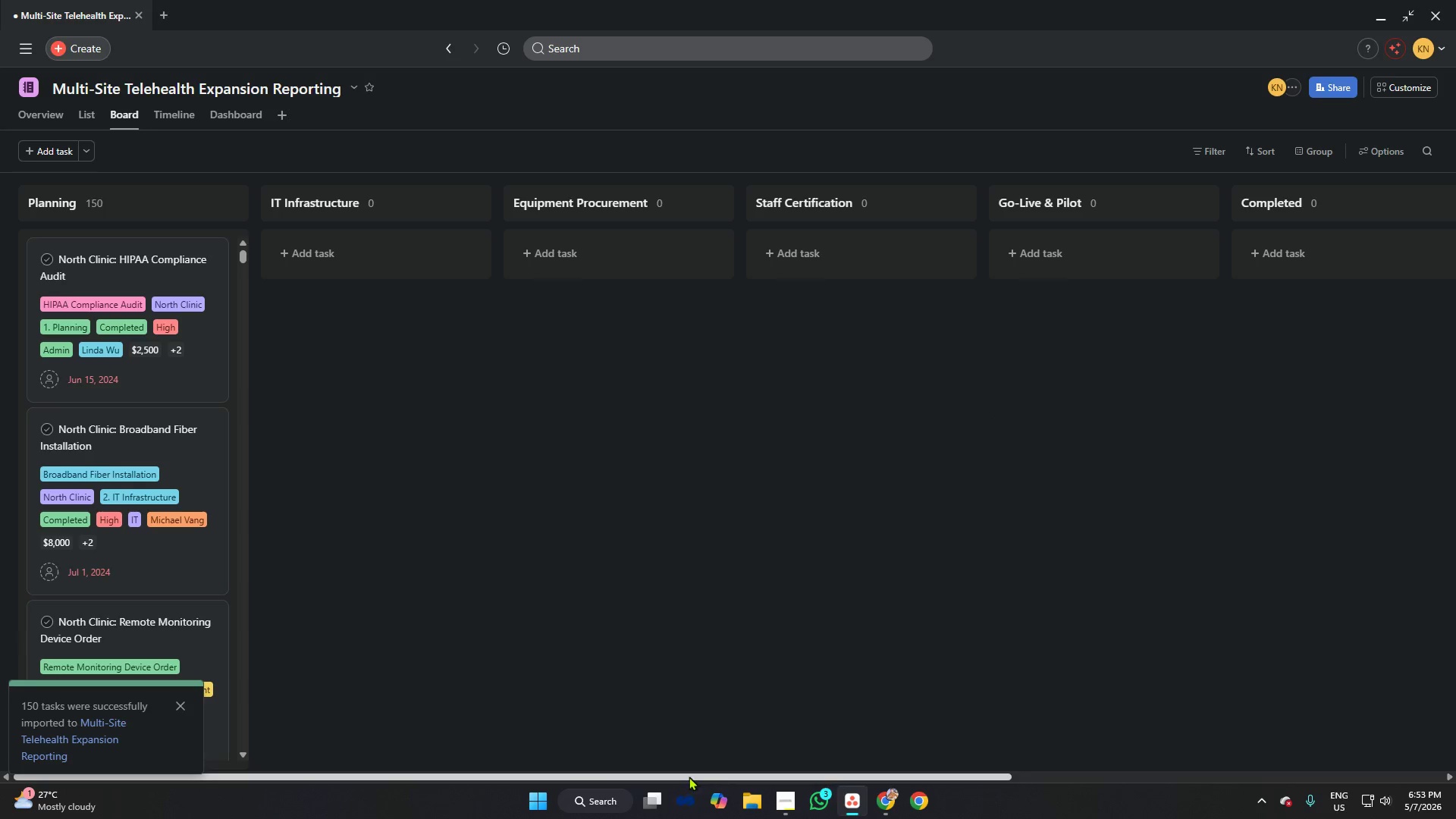 
left_click_drag(start_coordinate=[689, 777], to_coordinate=[497, 748])
 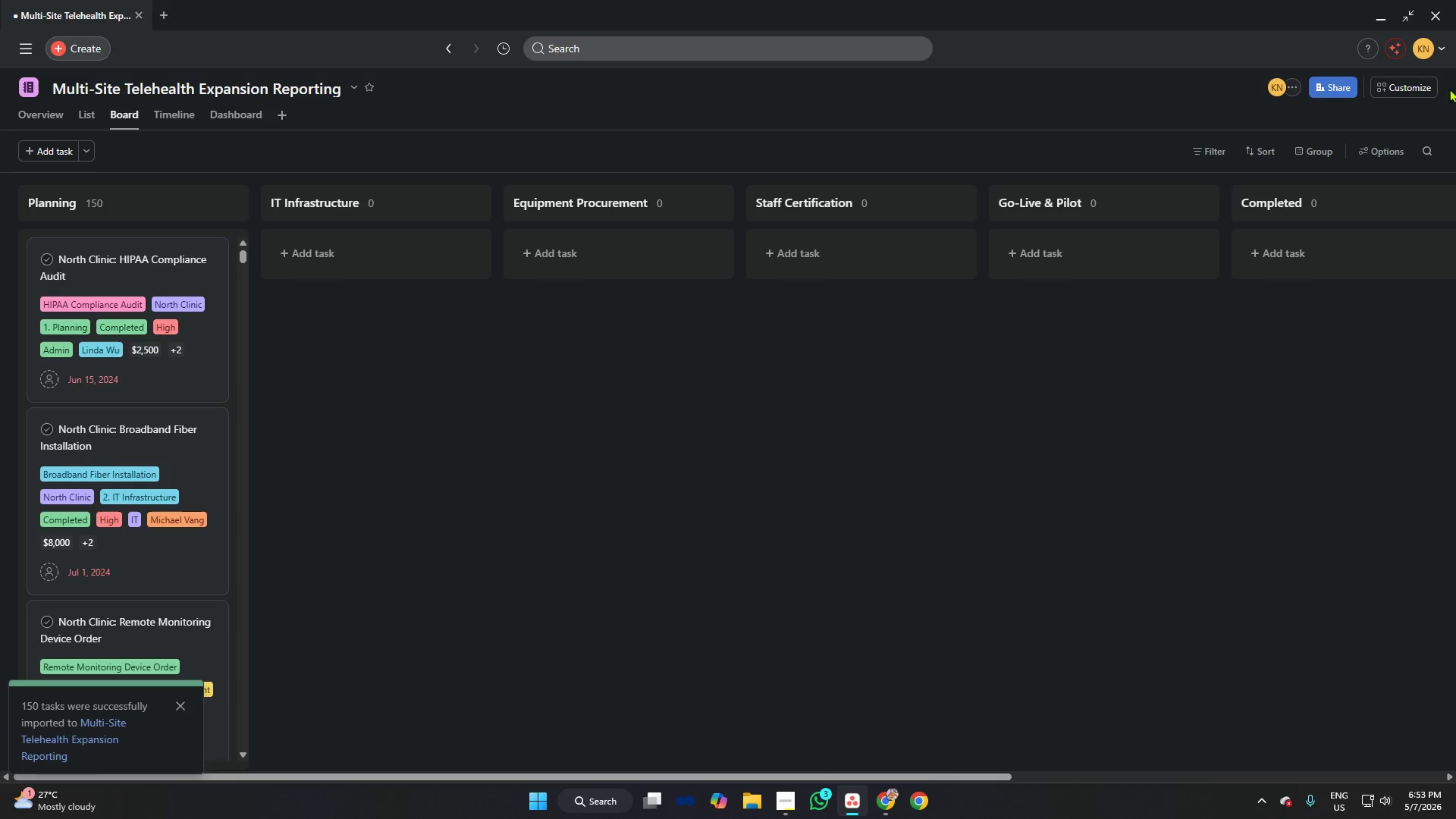 
left_click([1405, 86])
 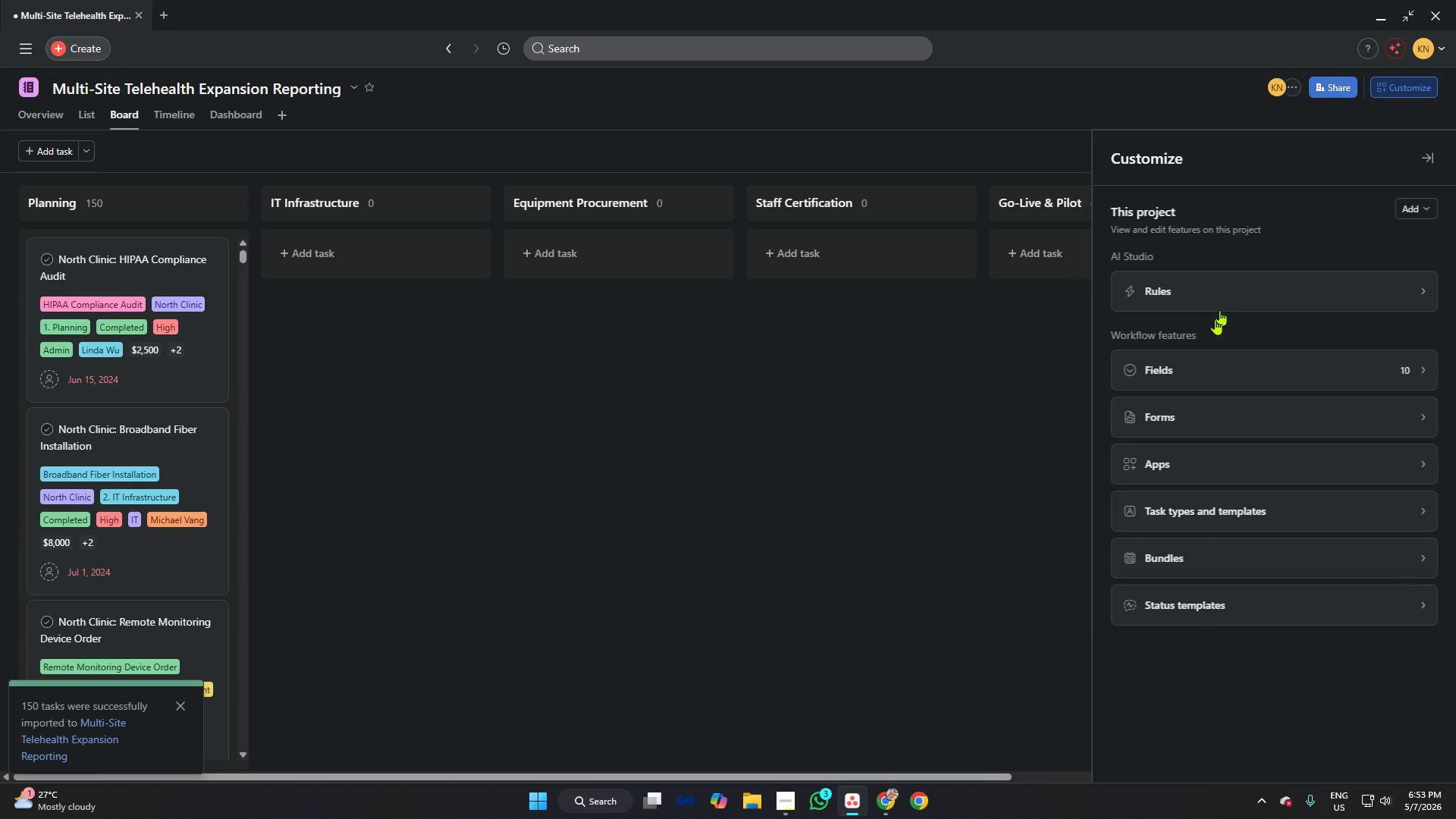 
mouse_move([1221, 310])
 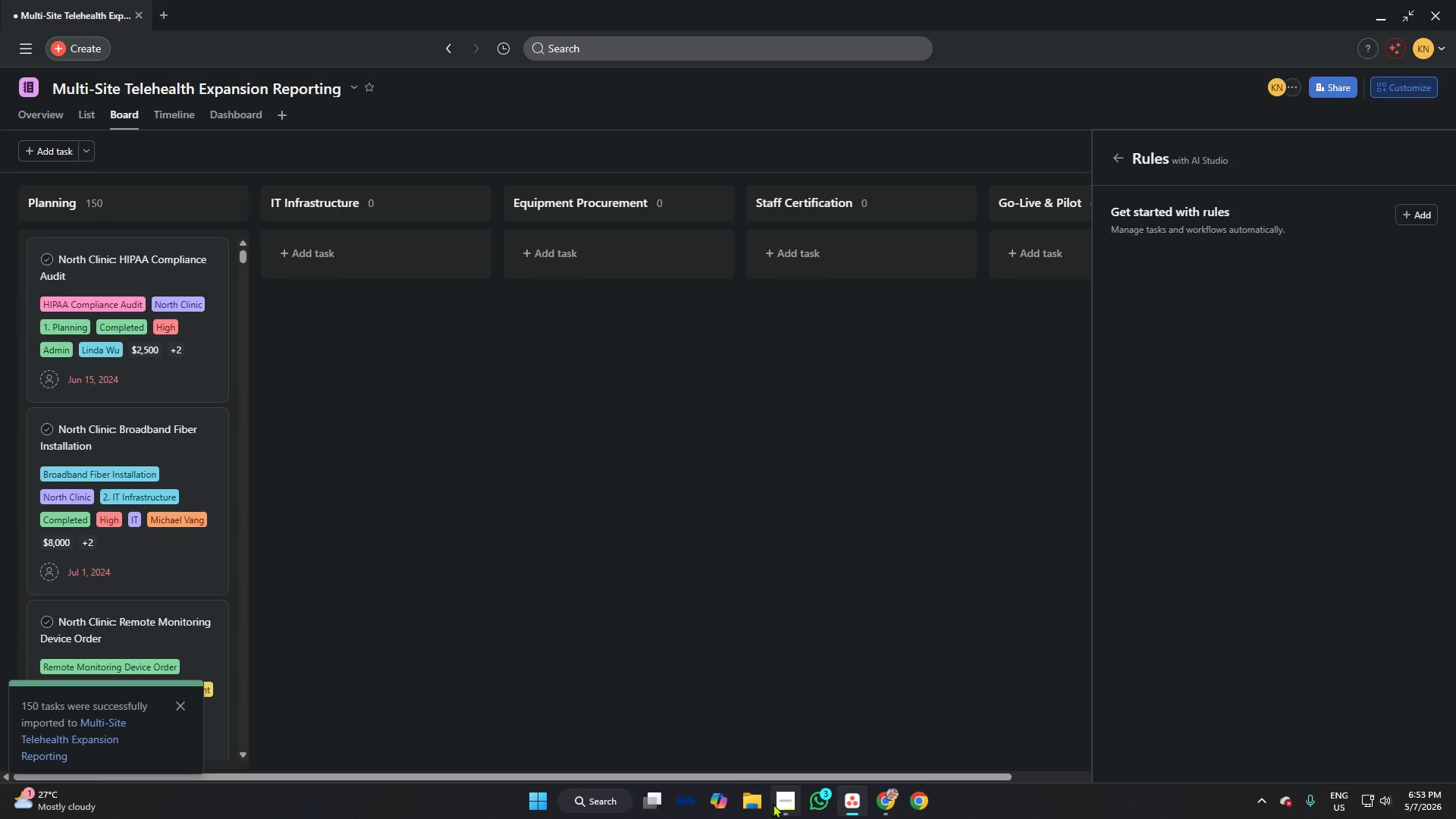 
left_click([778, 802])